 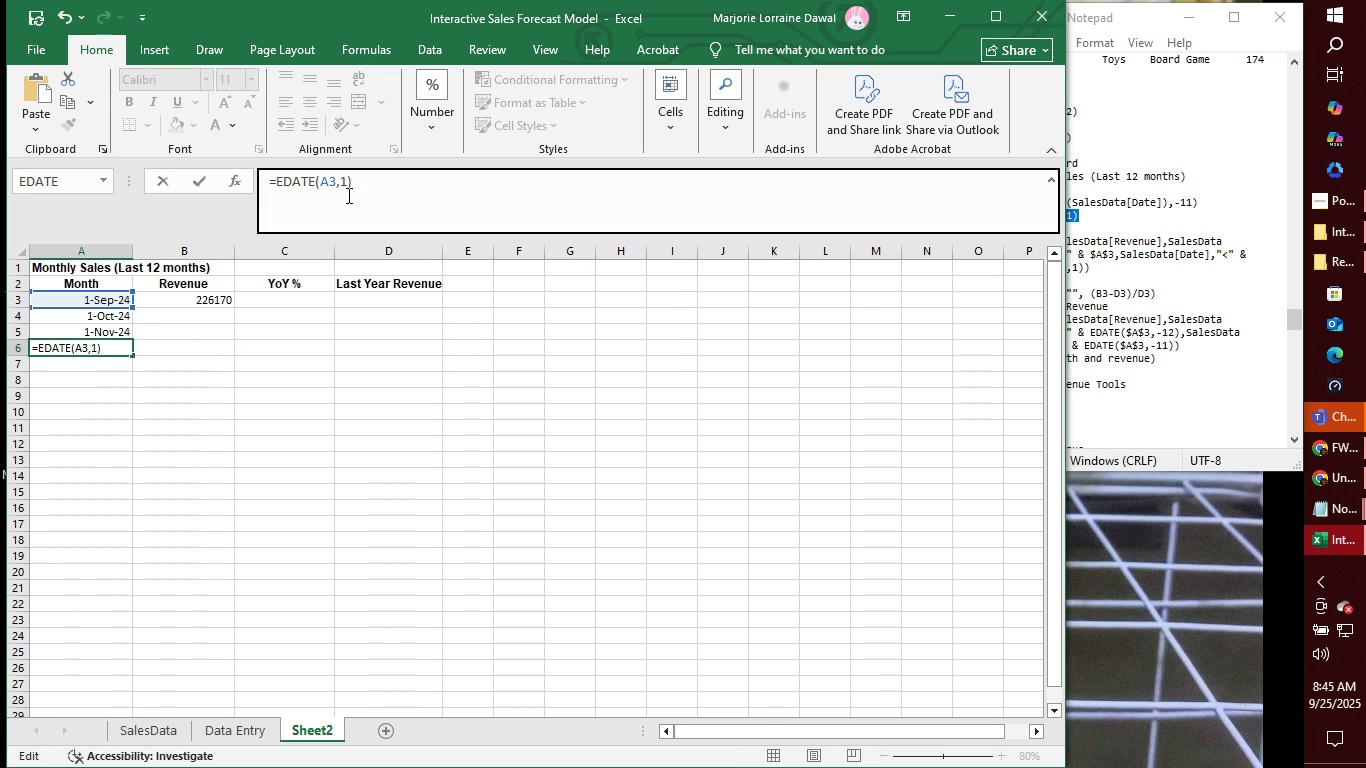 
left_click([333, 183])
 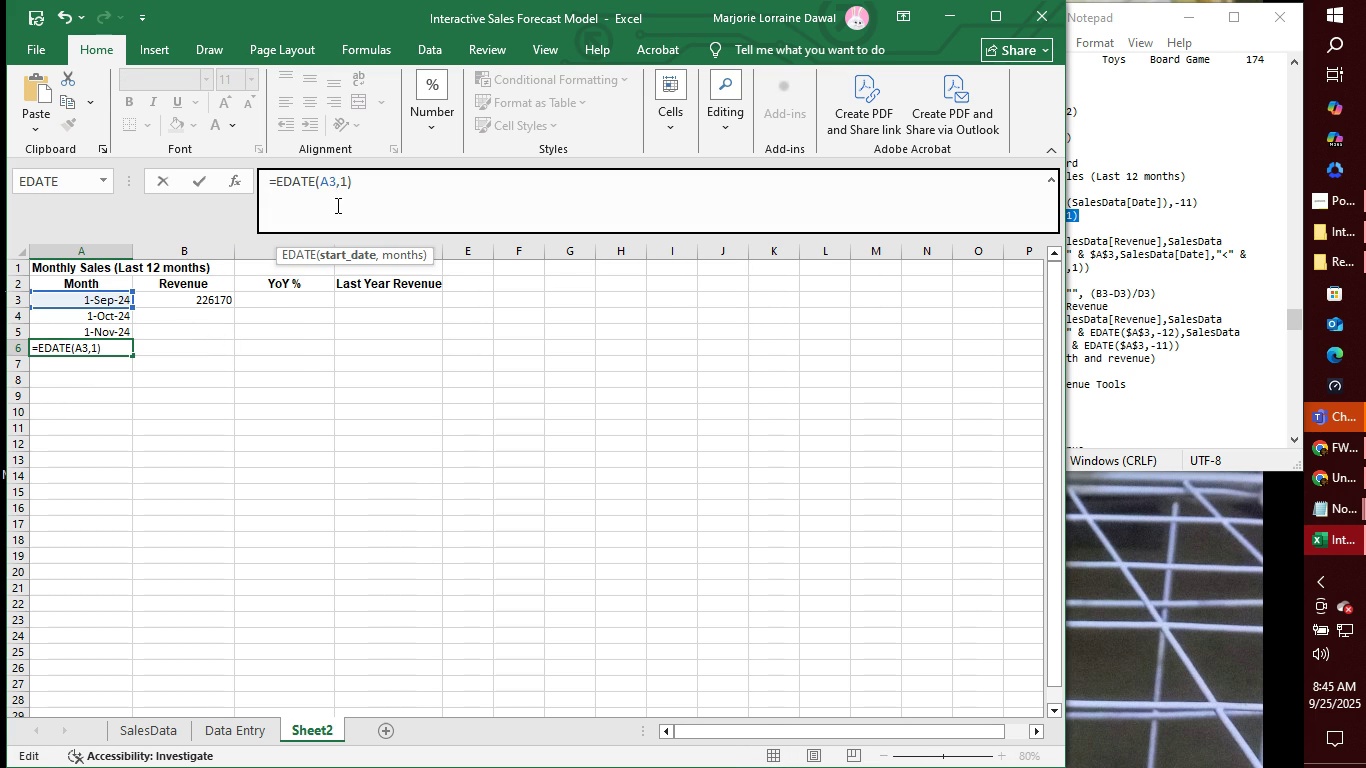 
key(Backspace)
 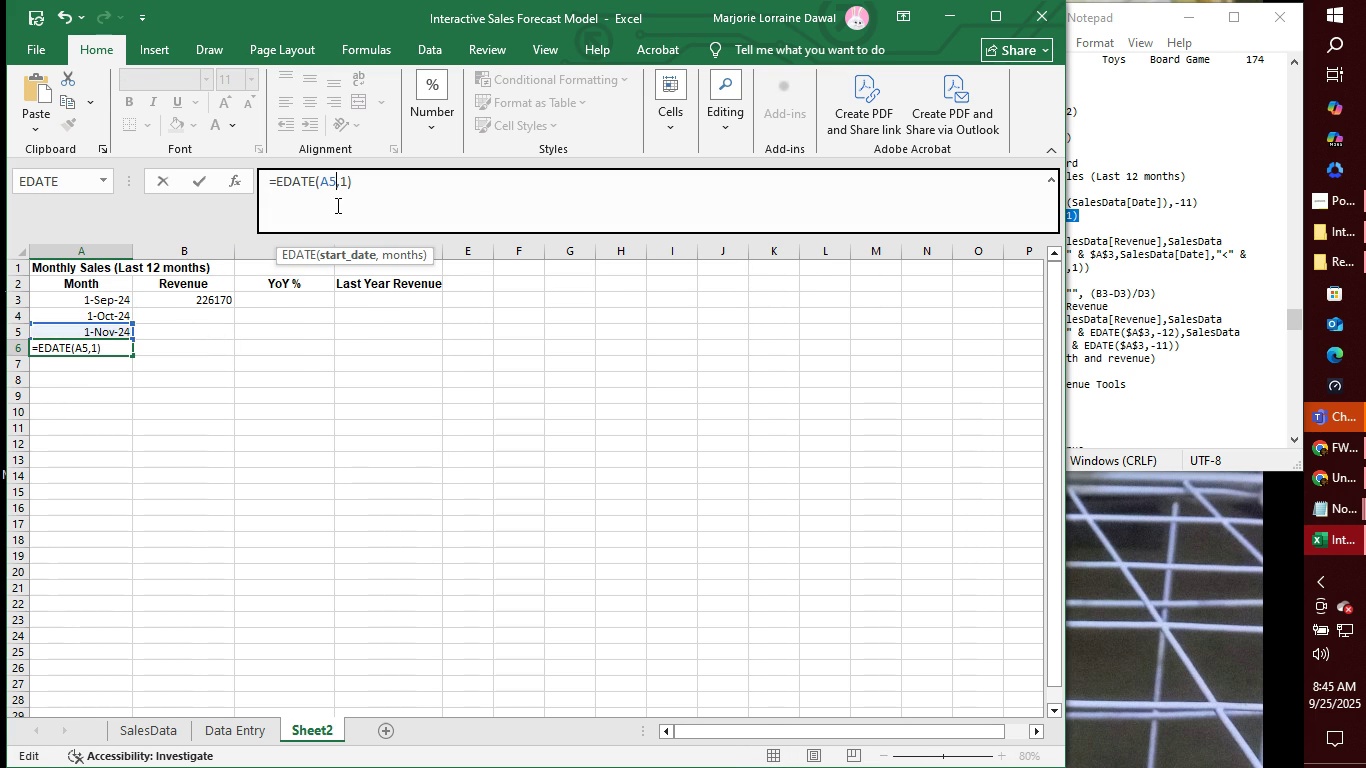 
key(5)
 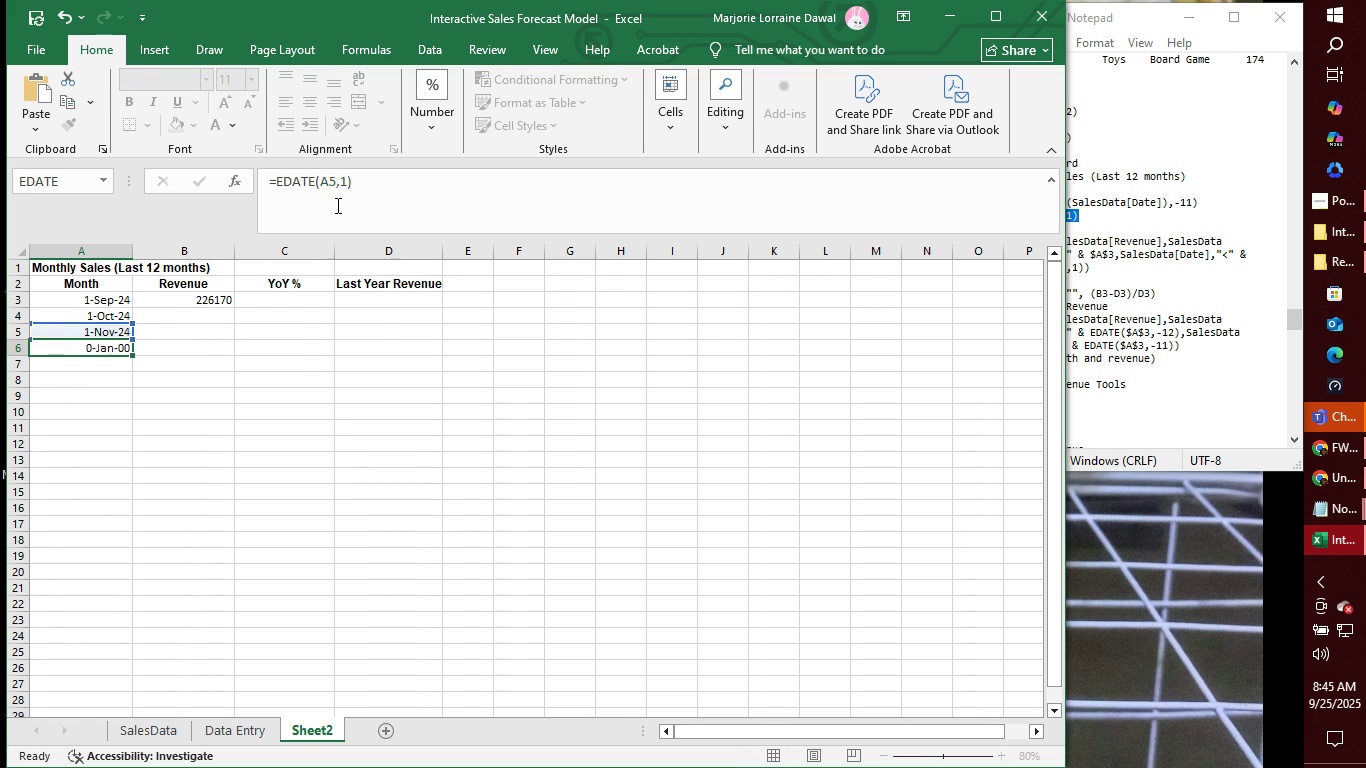 
key(Enter)
 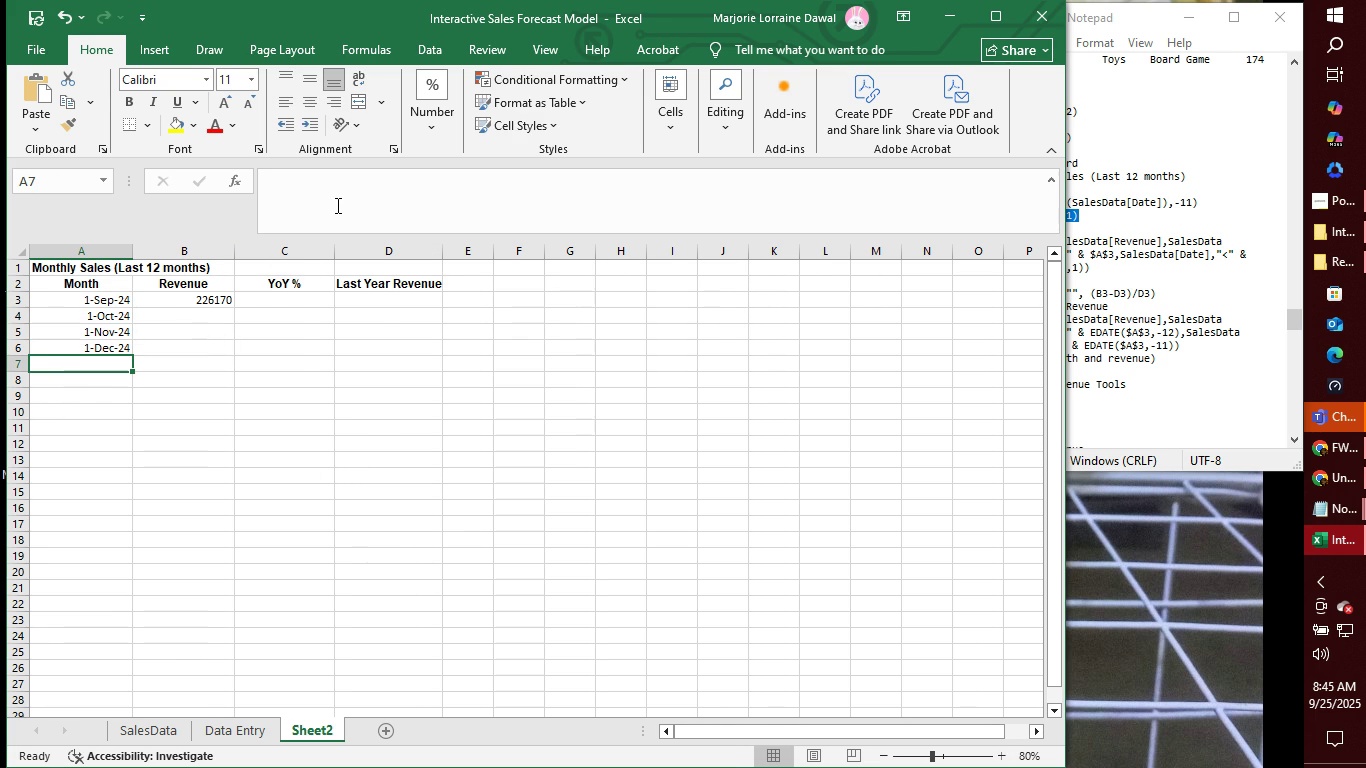 
left_click([336, 205])